 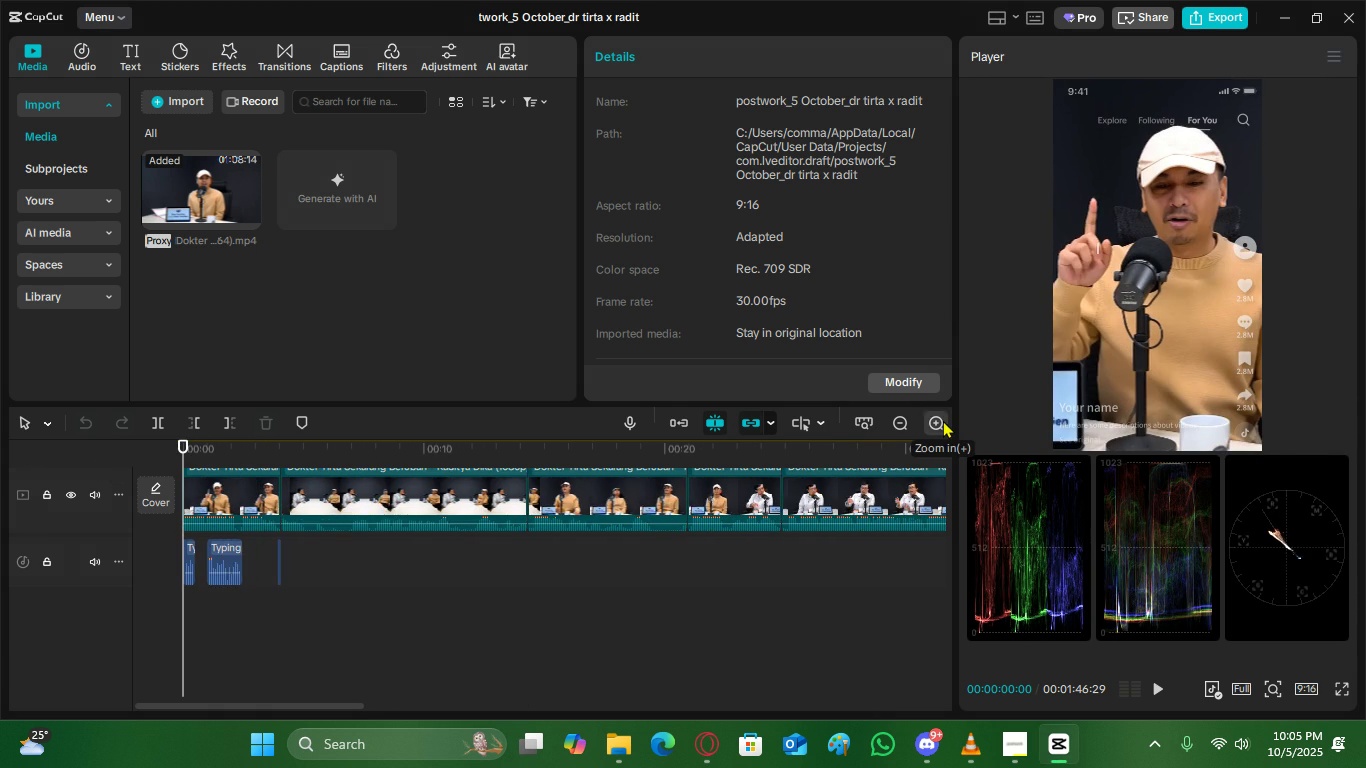 
left_click([943, 420])
 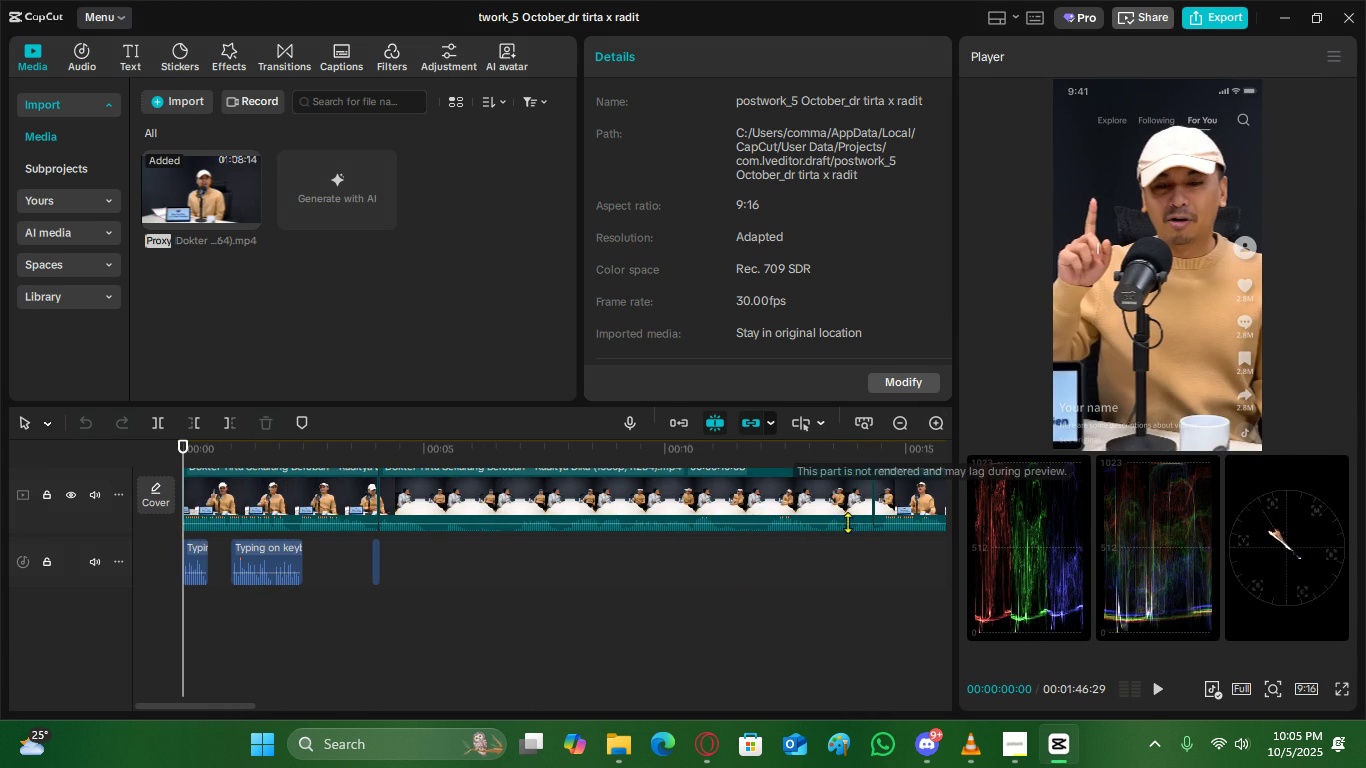 
key(Space)
 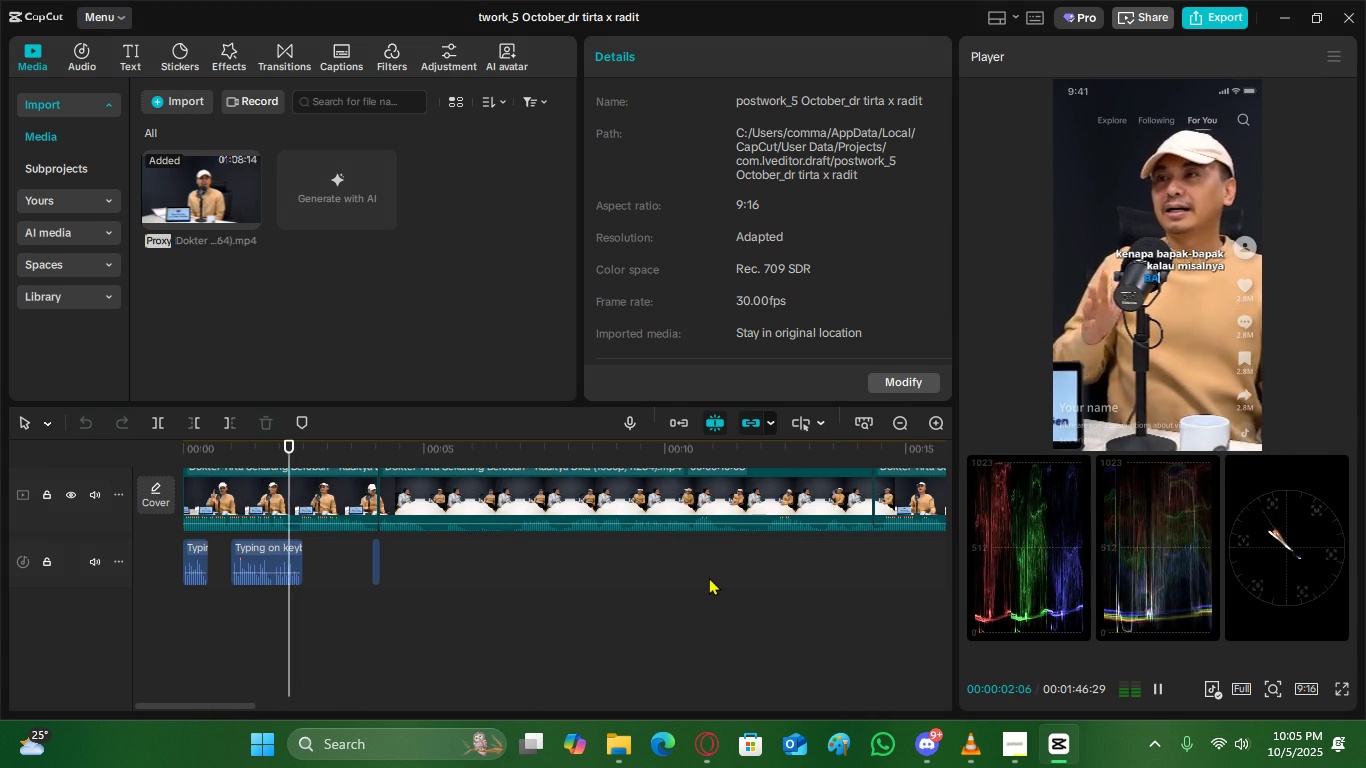 
key(Space)
 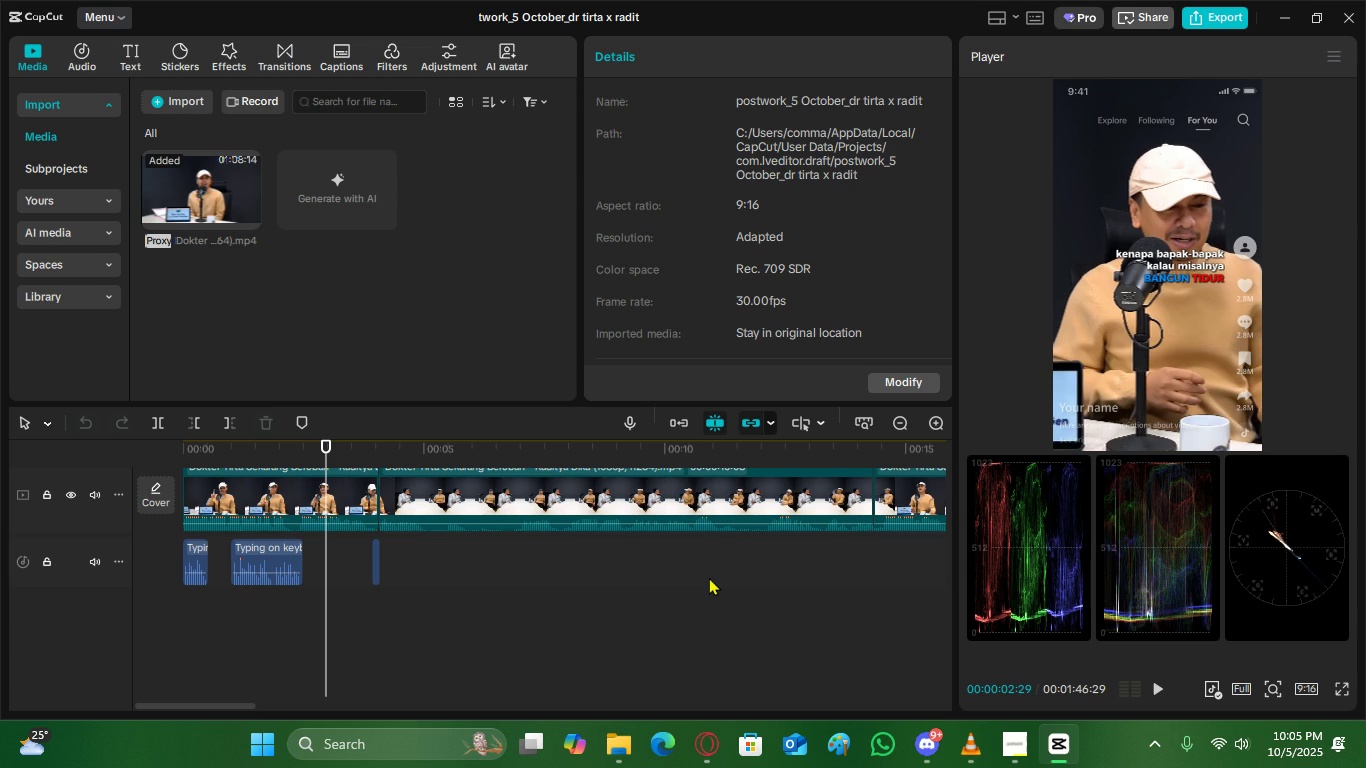 
wait(9.77)
 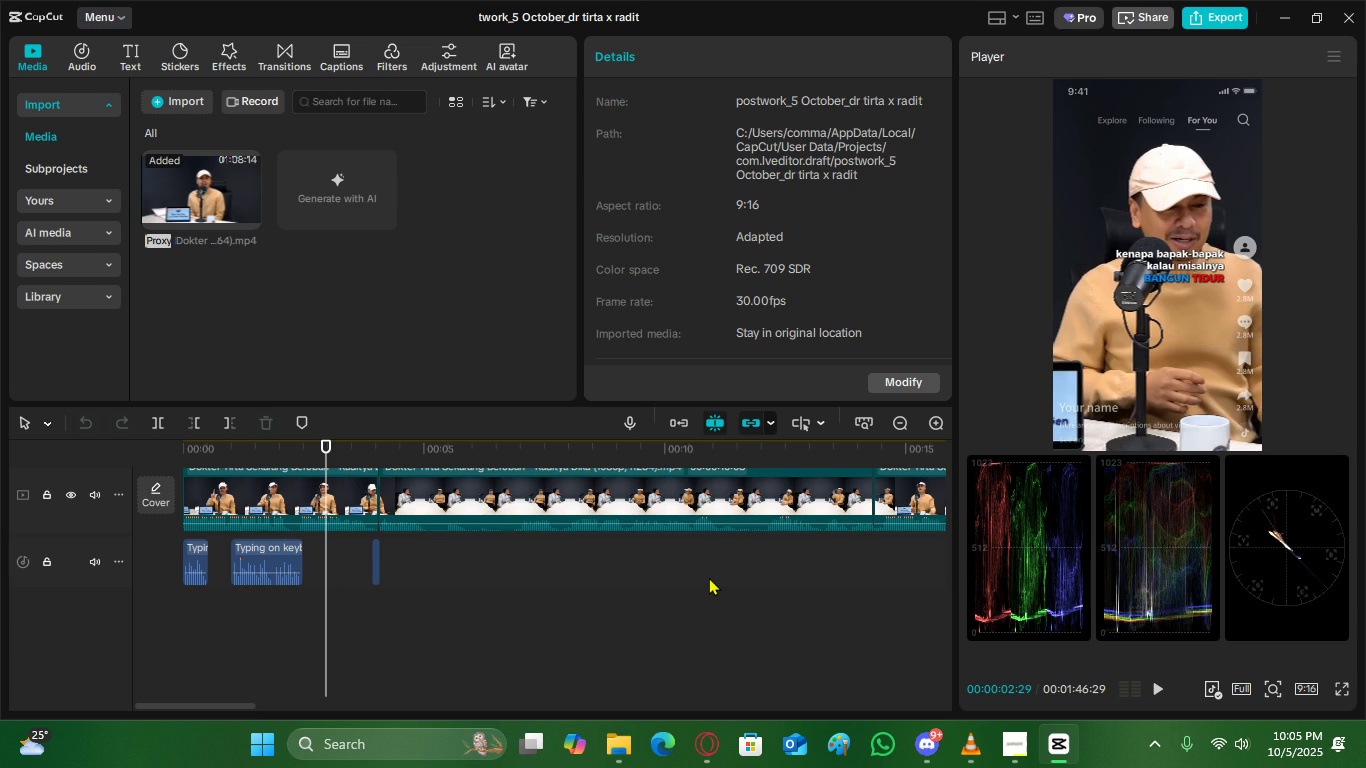 
key(Space)
 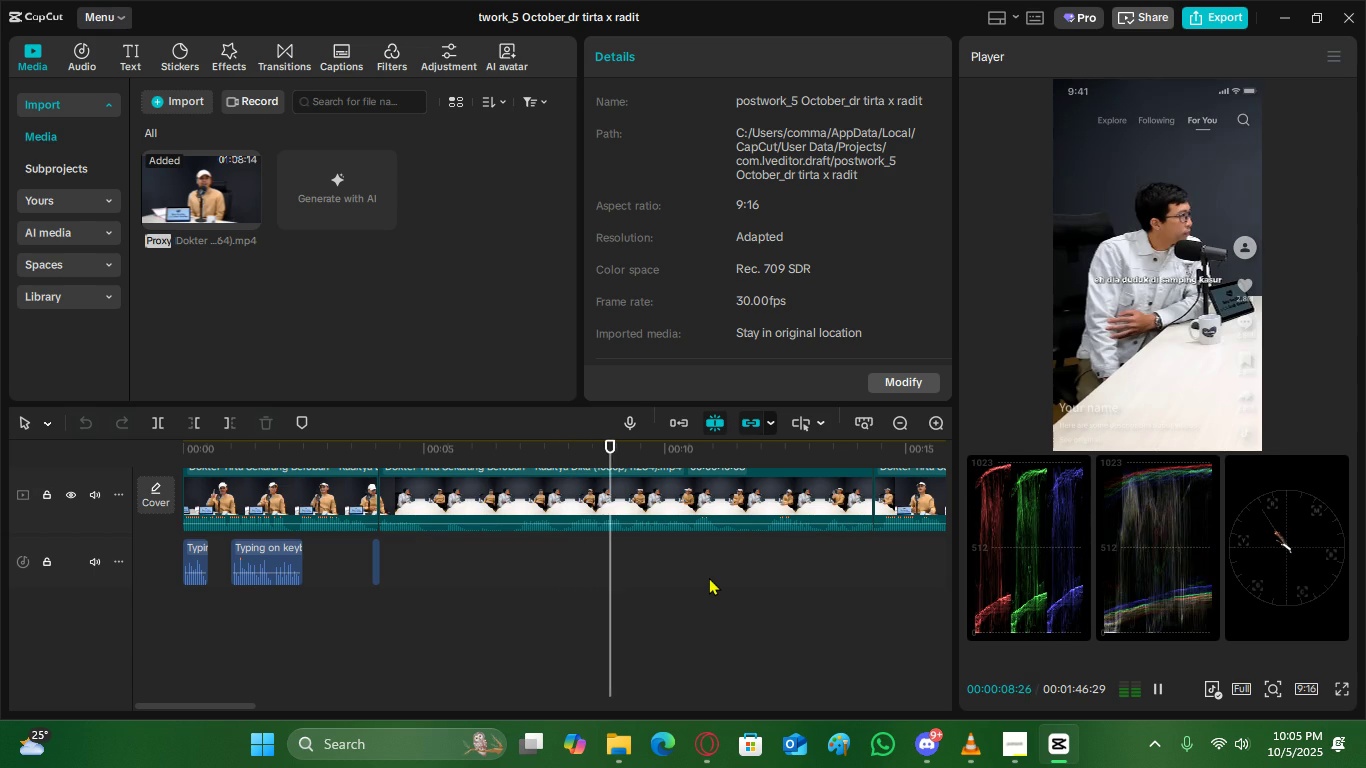 
wait(10.91)
 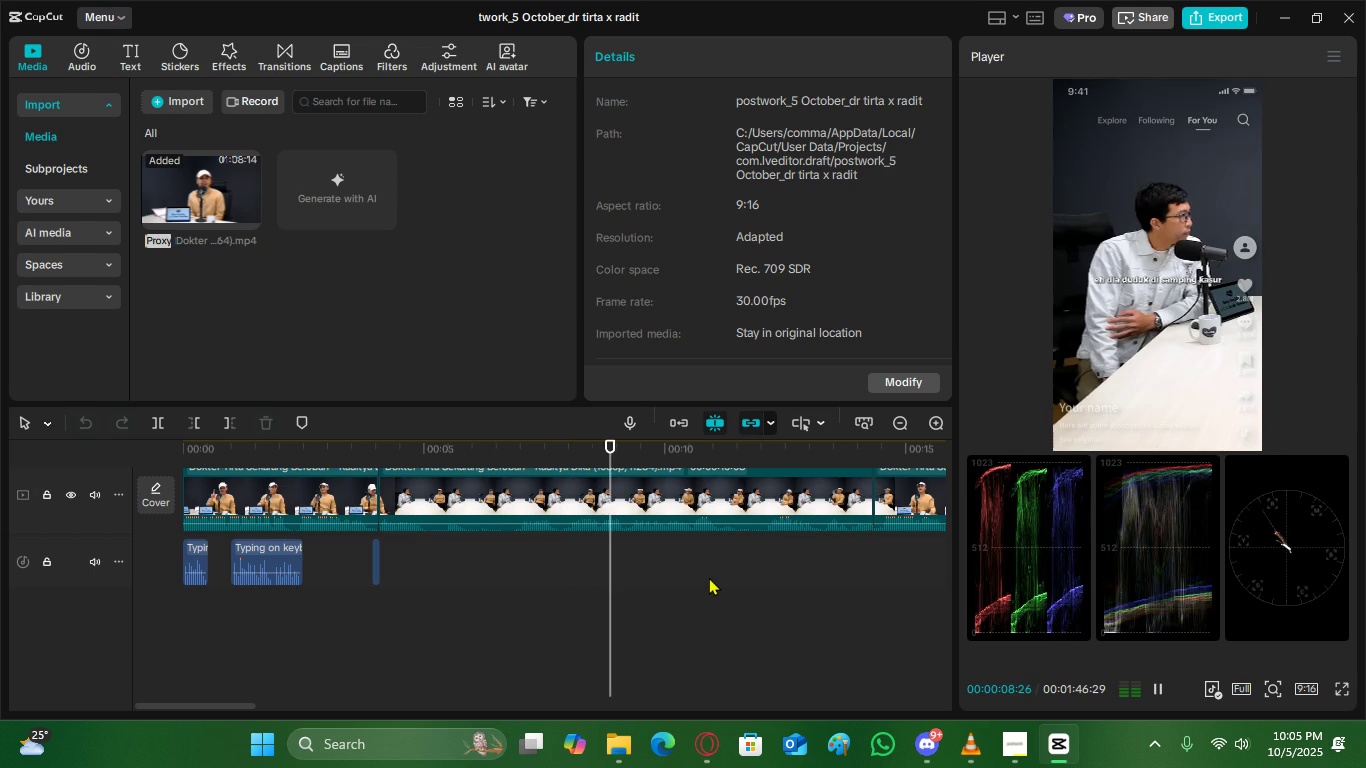 
key(Space)
 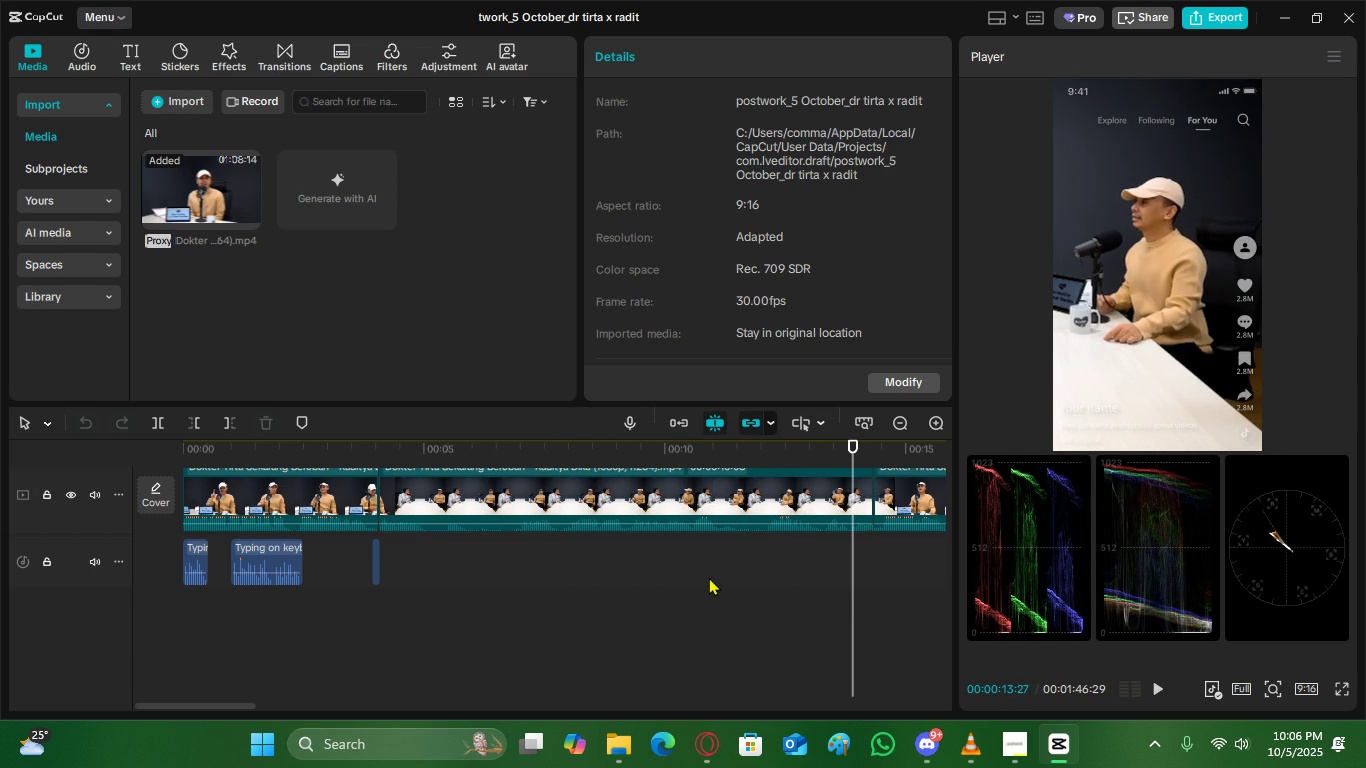 
scroll: coordinate [833, 474], scroll_direction: up, amount: 5.0
 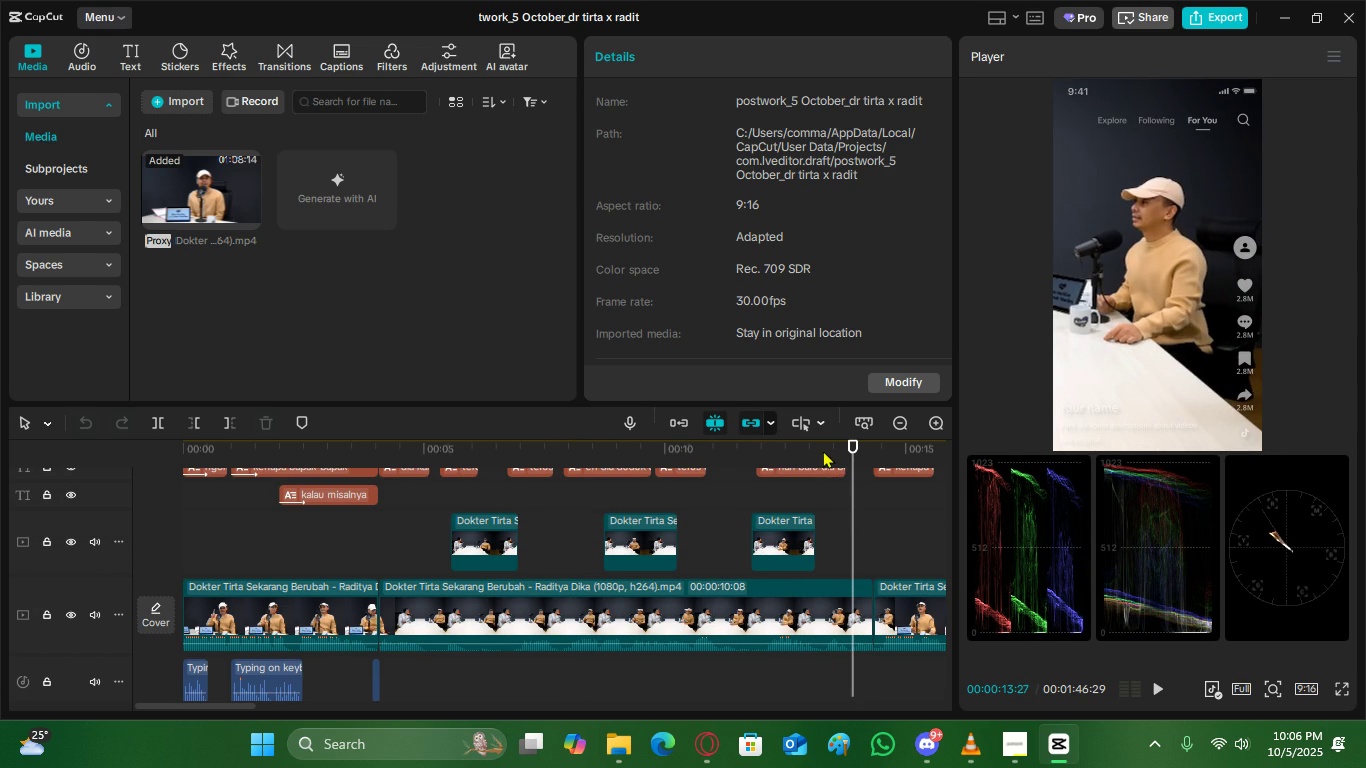 
left_click([823, 450])
 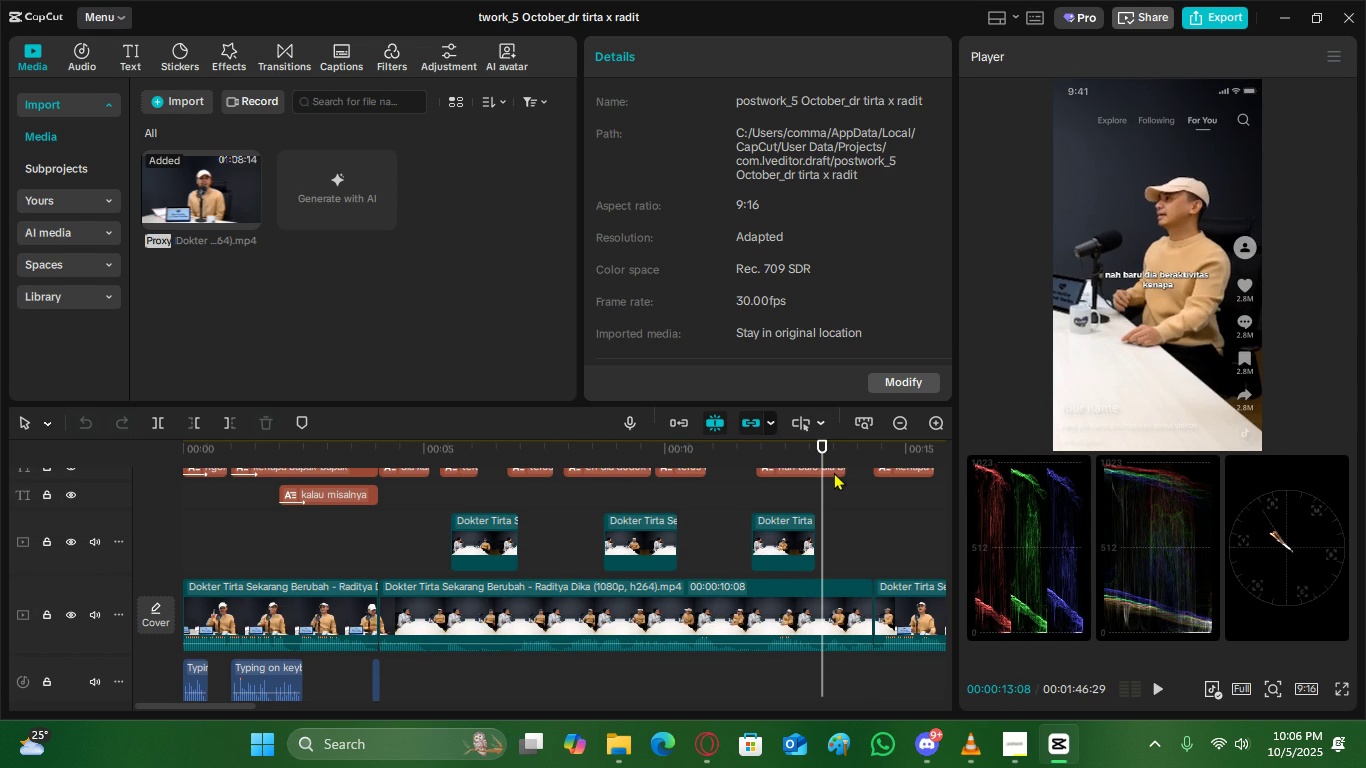 
left_click([834, 472])
 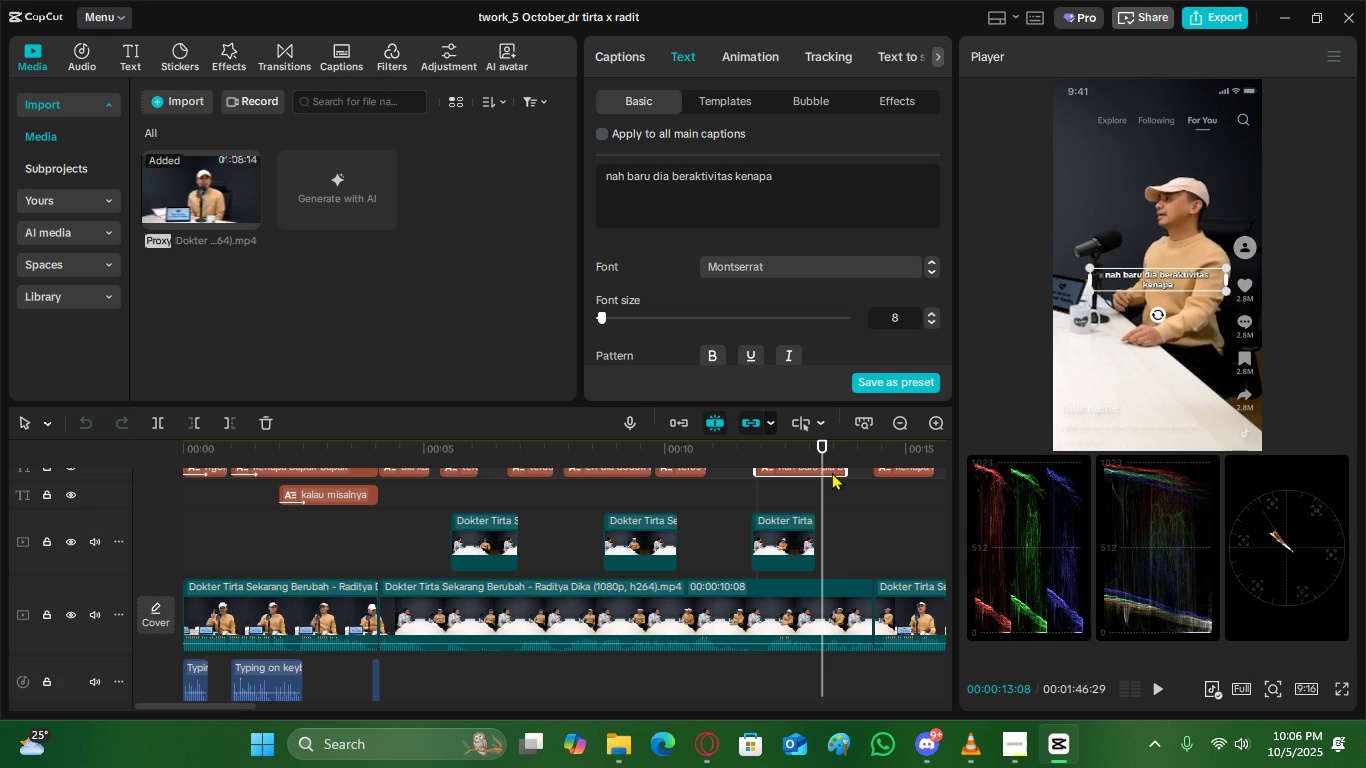 
wait(9.33)
 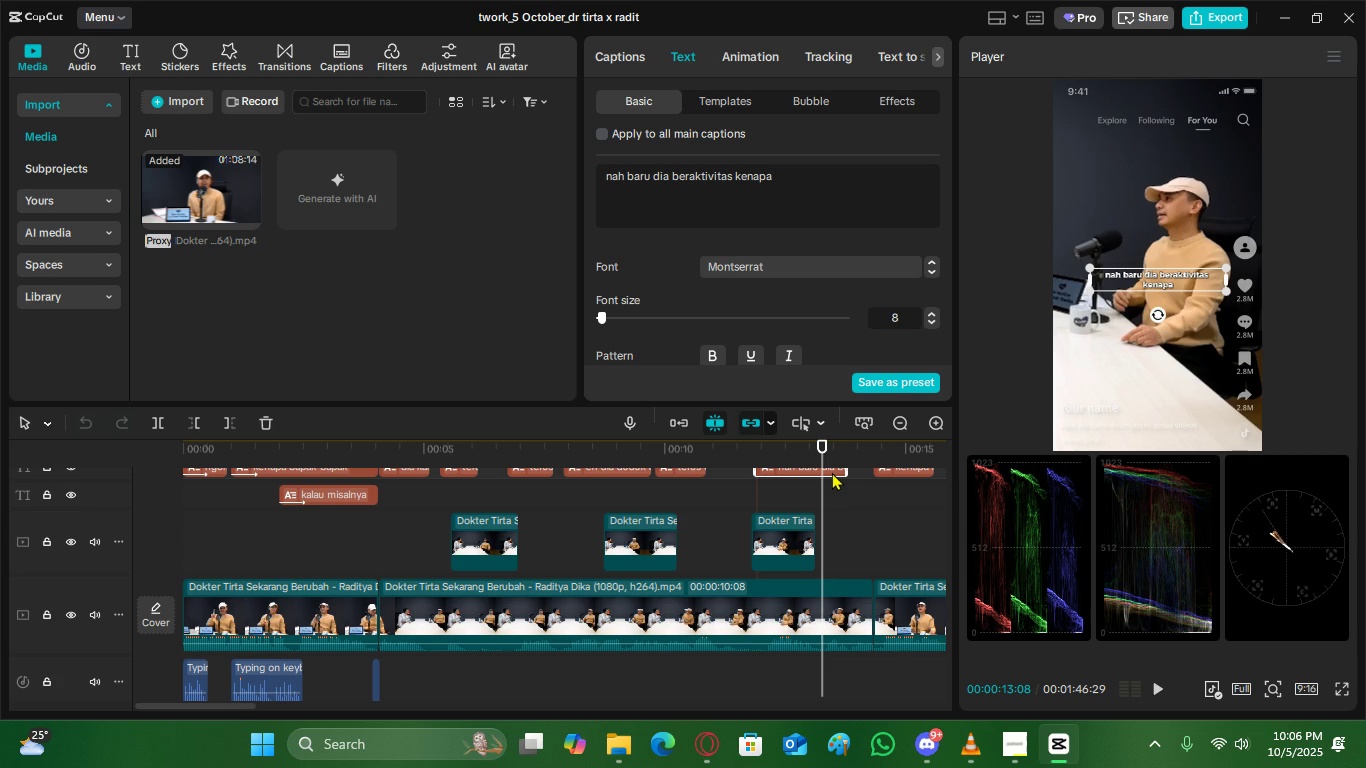 
left_click([819, 188])